 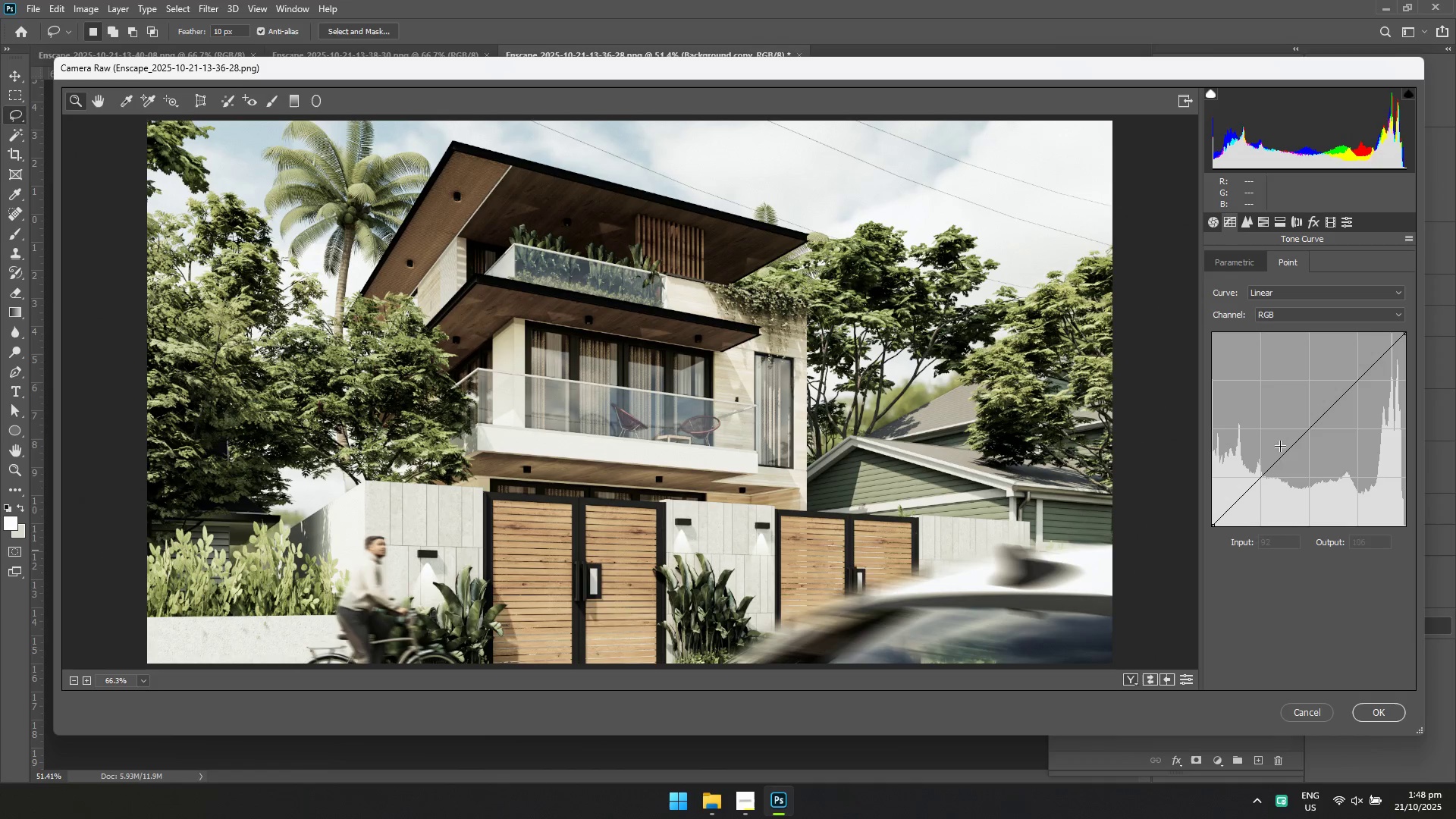 
left_click([1266, 482])
 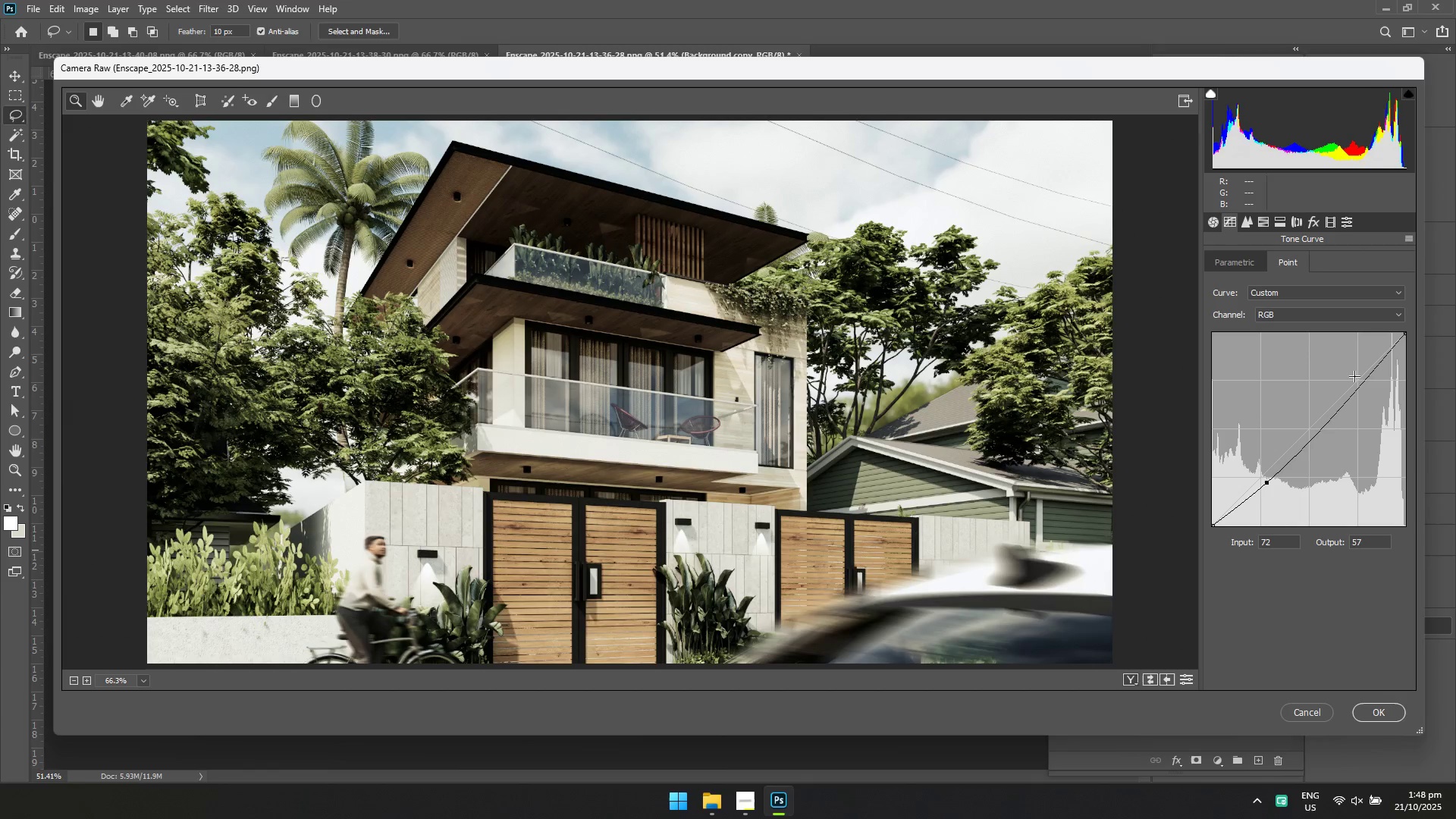 
left_click([1355, 378])
 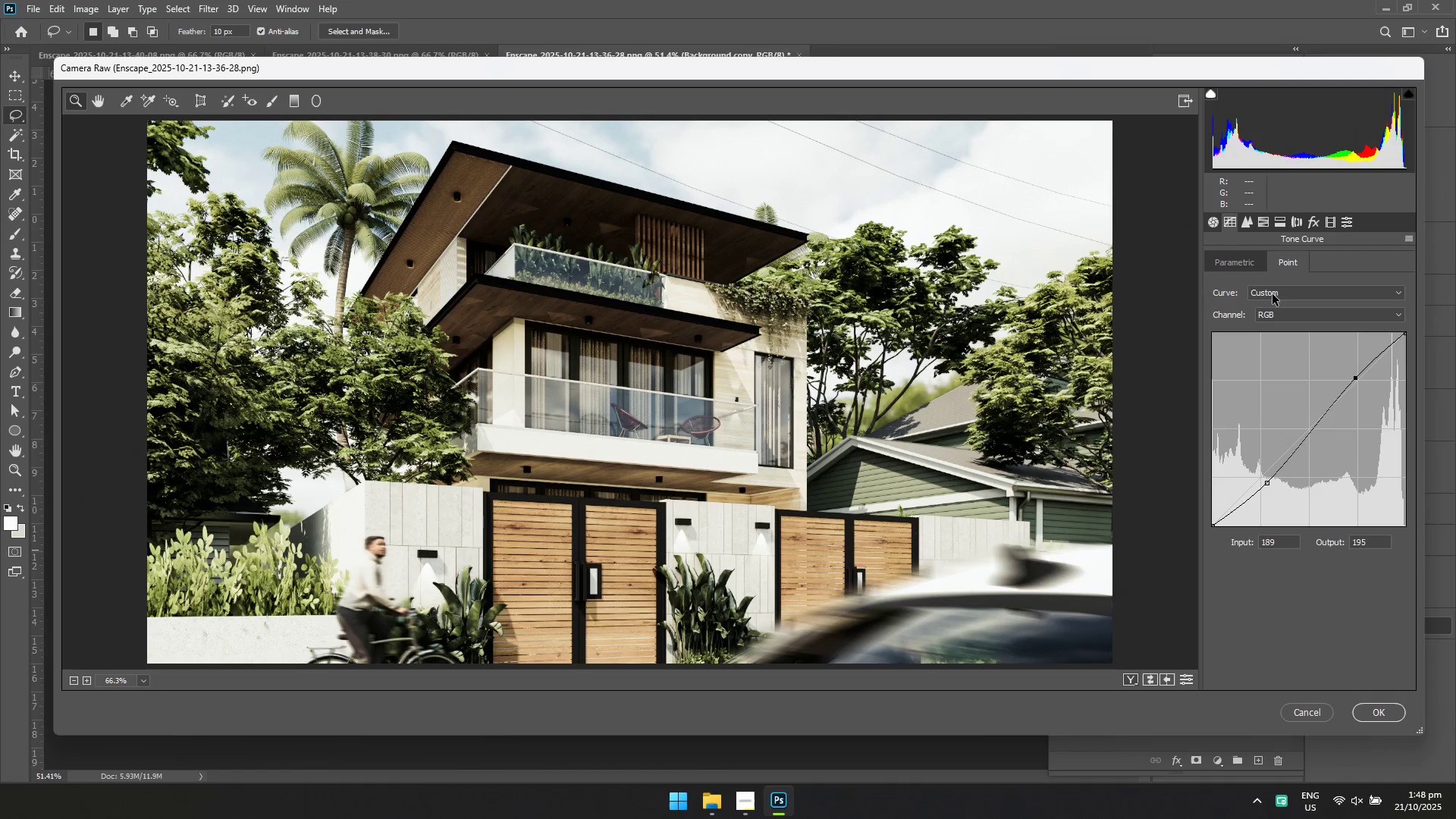 
left_click([1245, 264])
 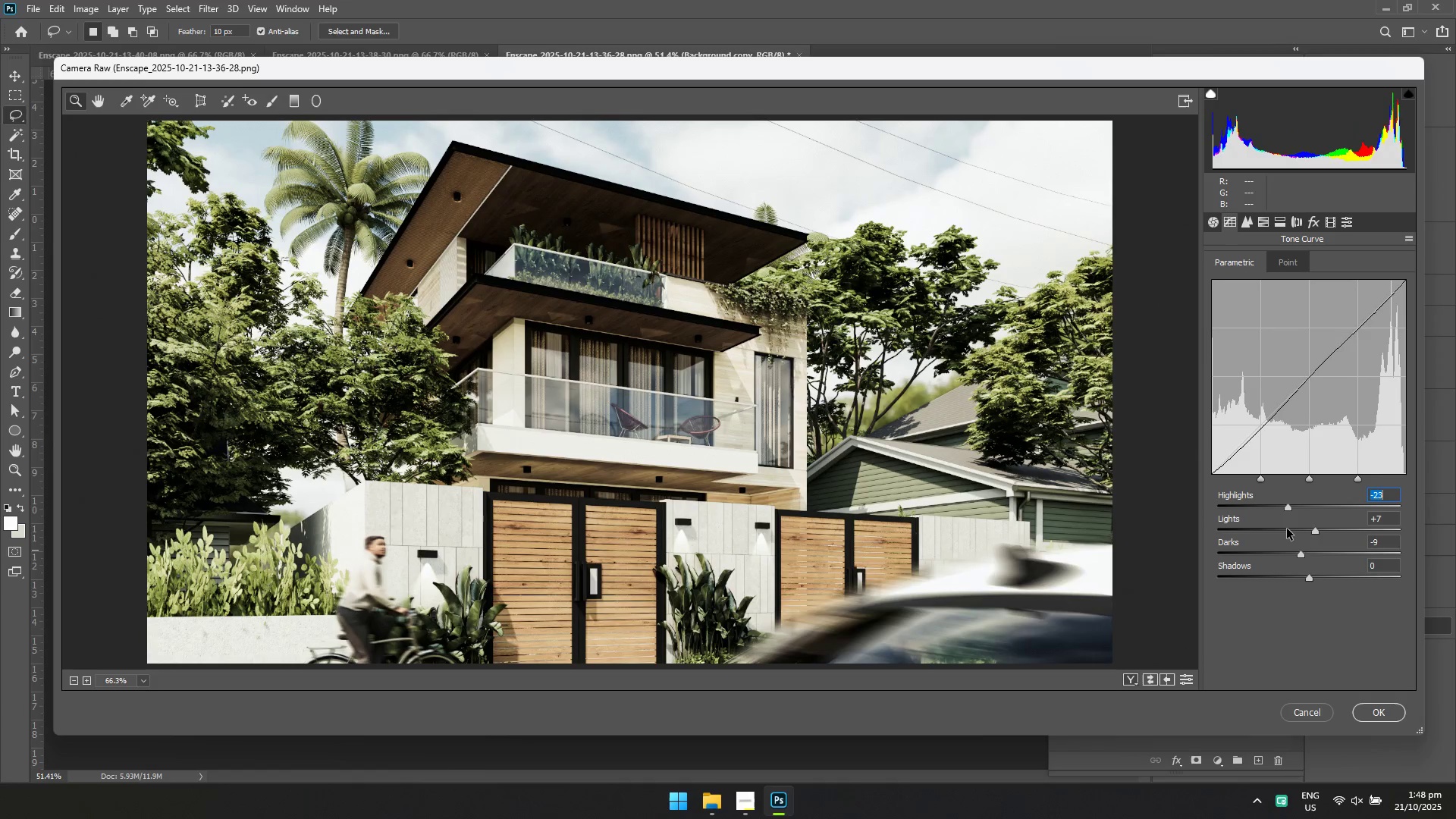 
double_click([1287, 529])
 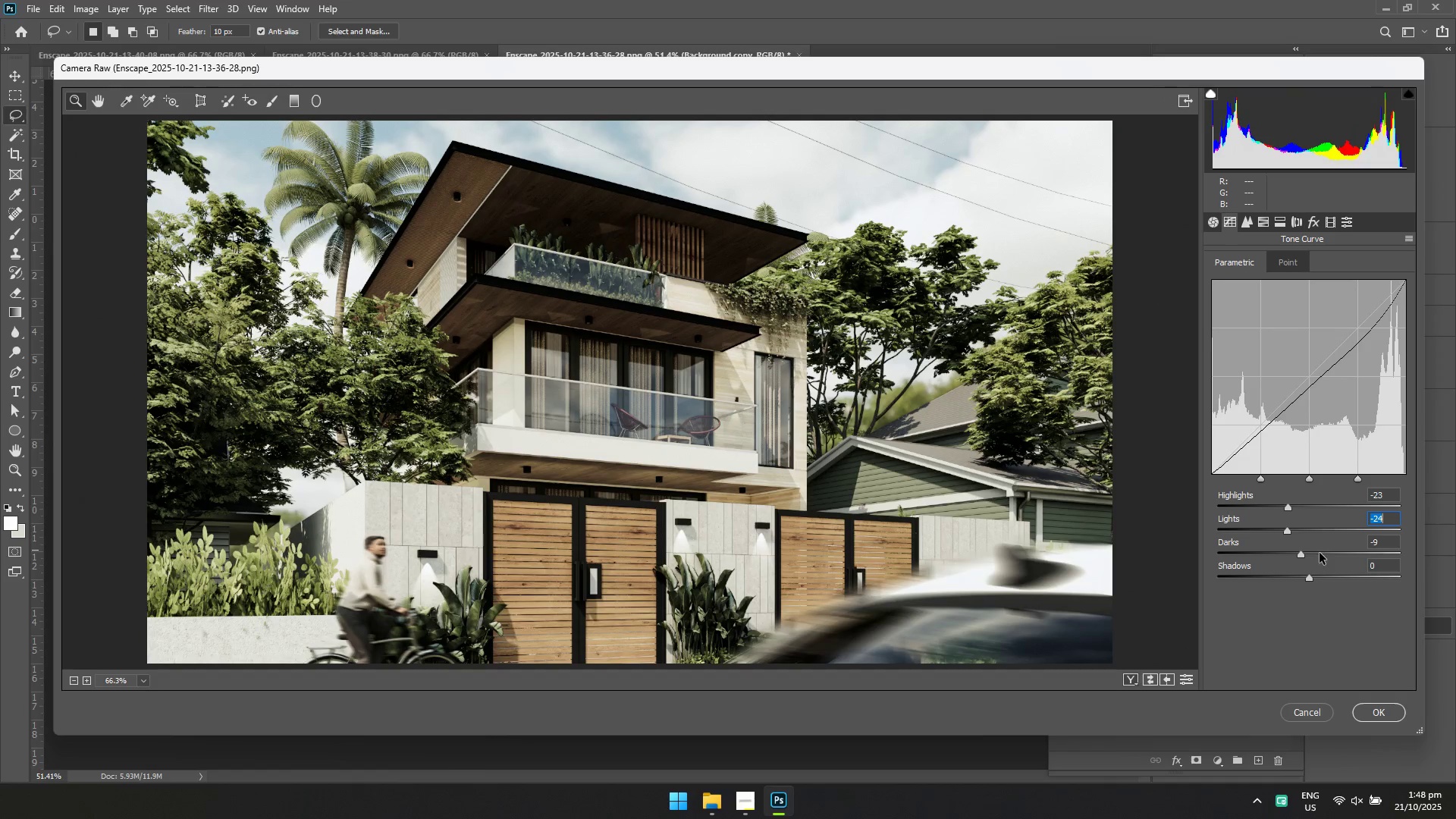 
left_click([1320, 553])
 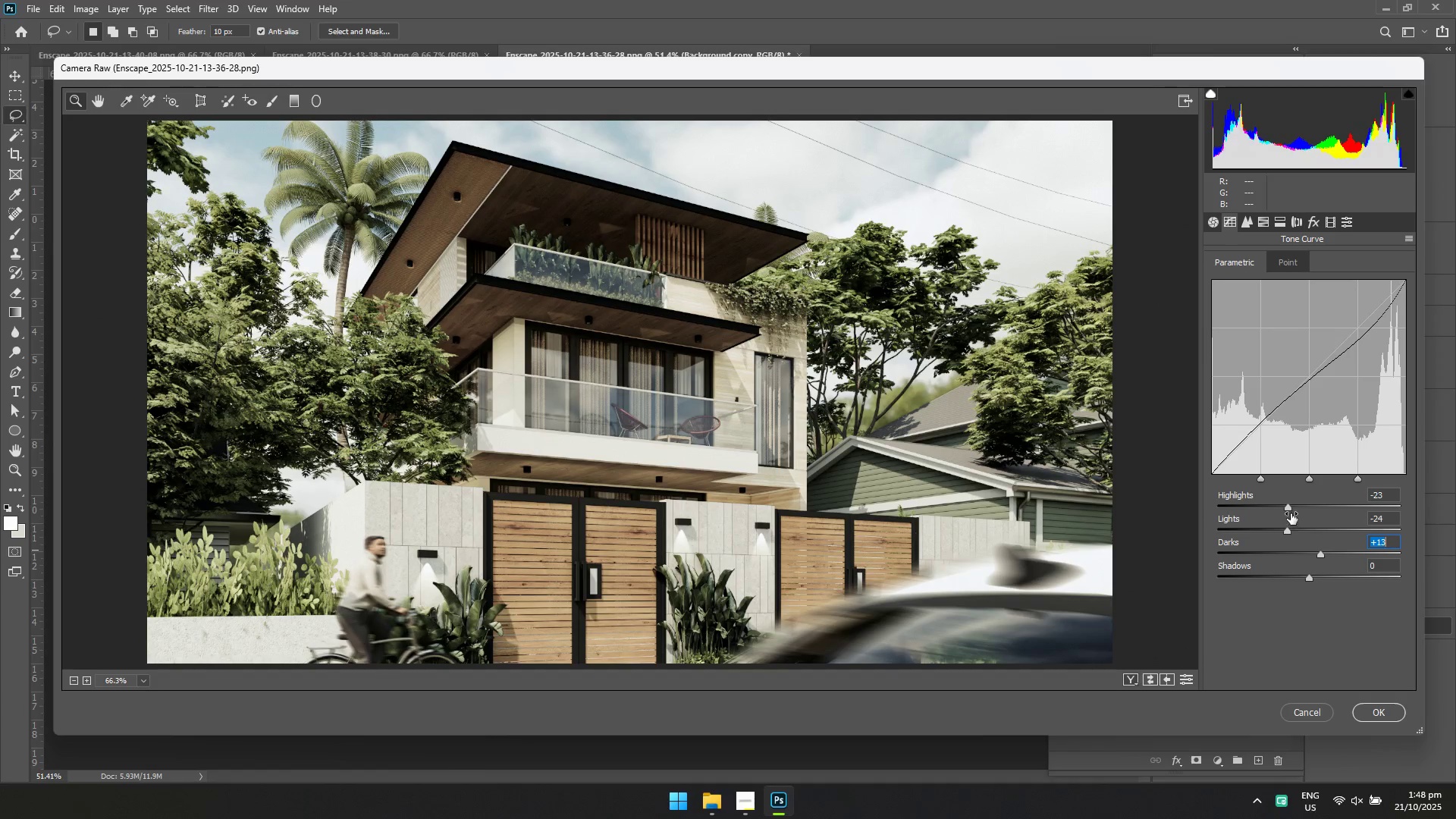 
left_click([1290, 529])
 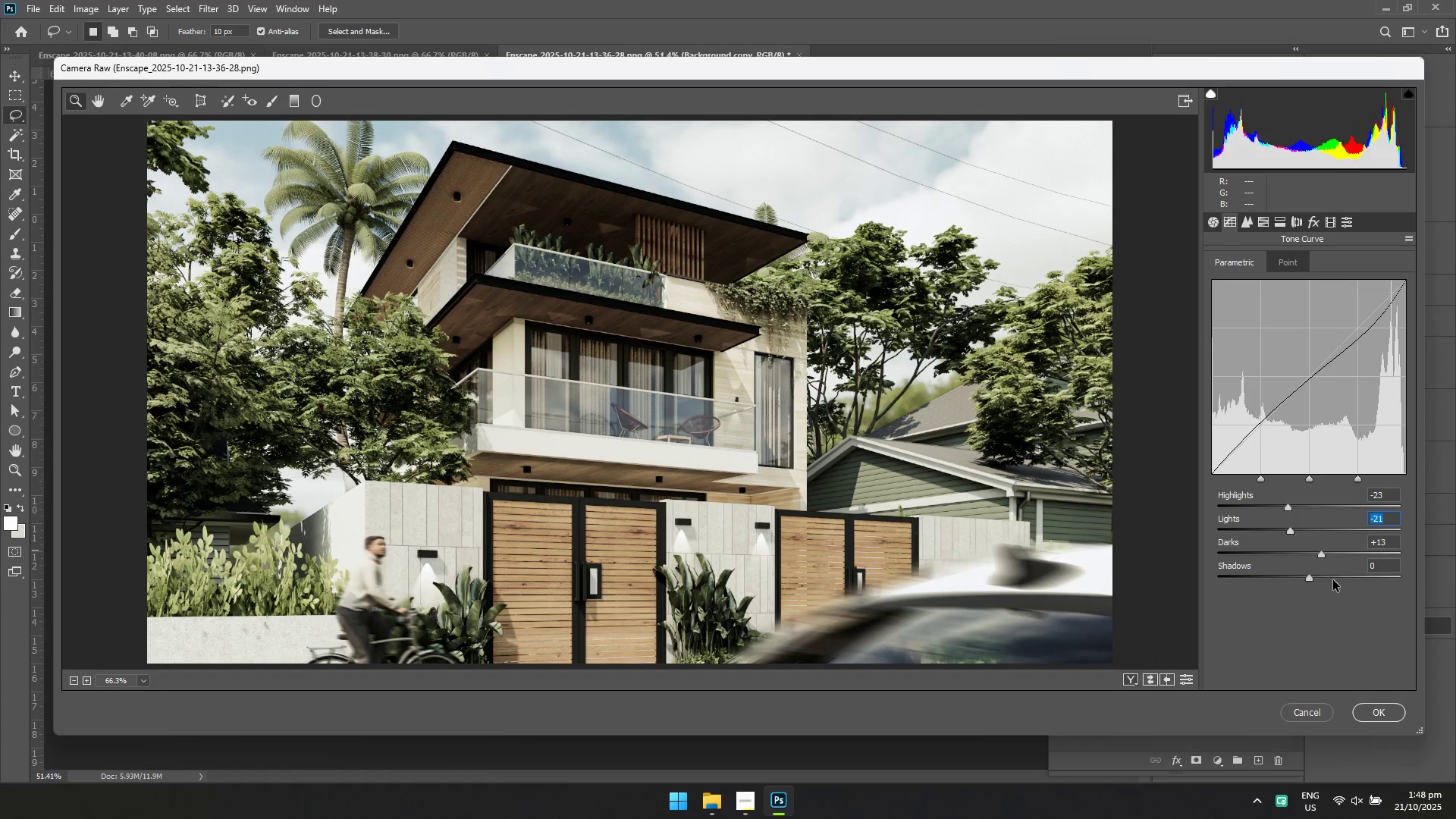 
left_click([1326, 576])
 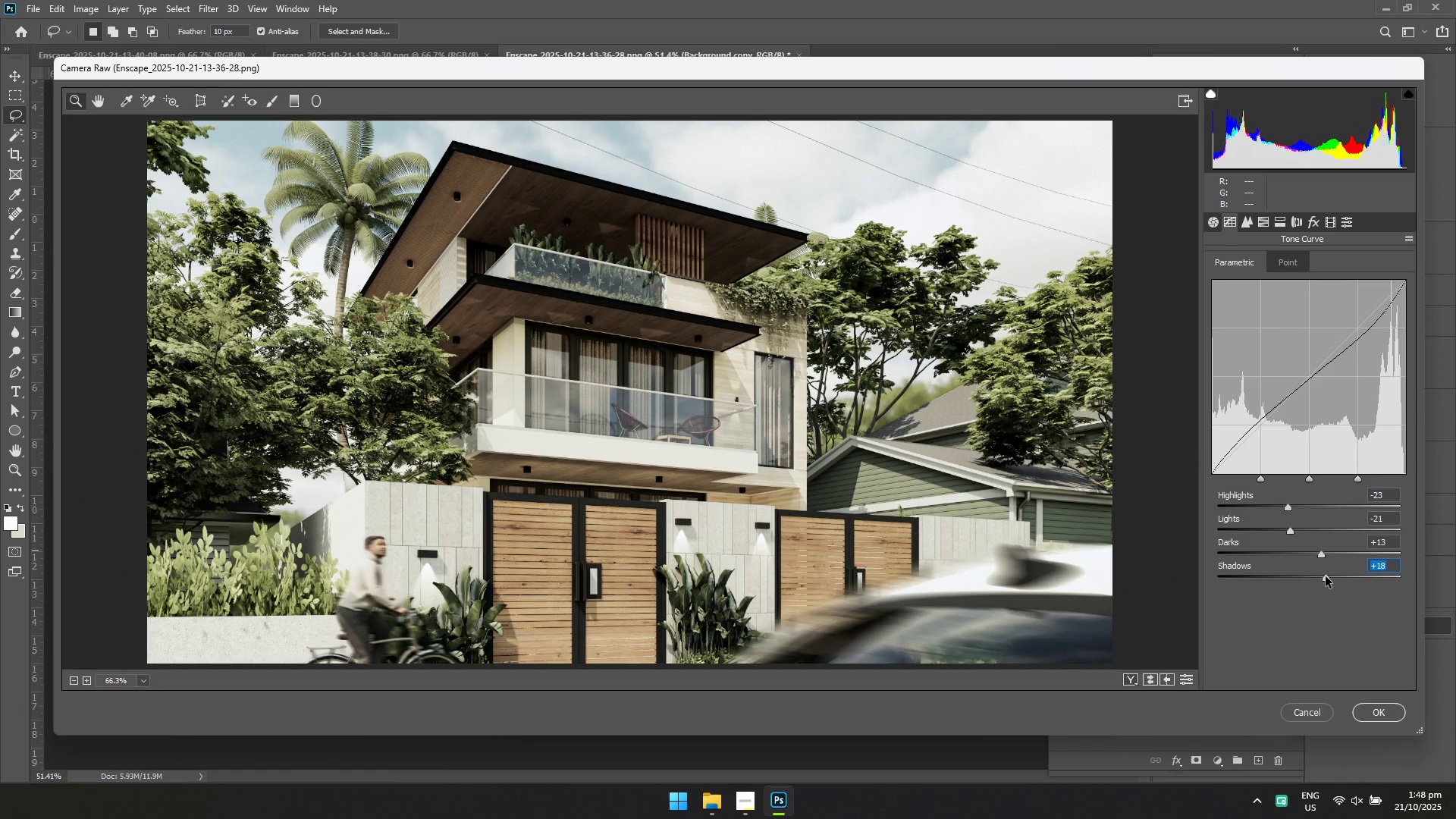 
left_click([1326, 576])
 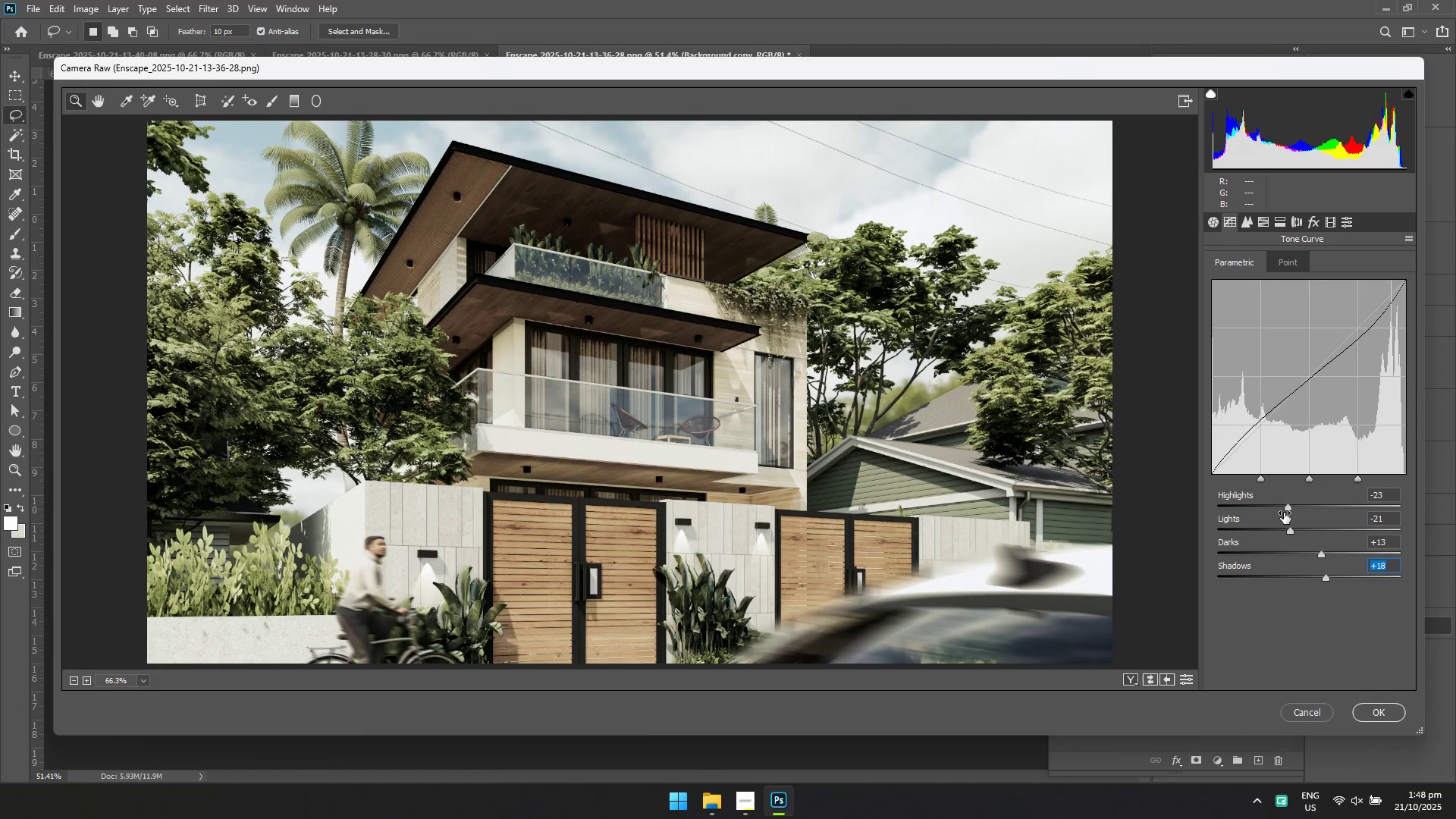 
left_click_drag(start_coordinate=[1285, 507], to_coordinate=[1289, 510])
 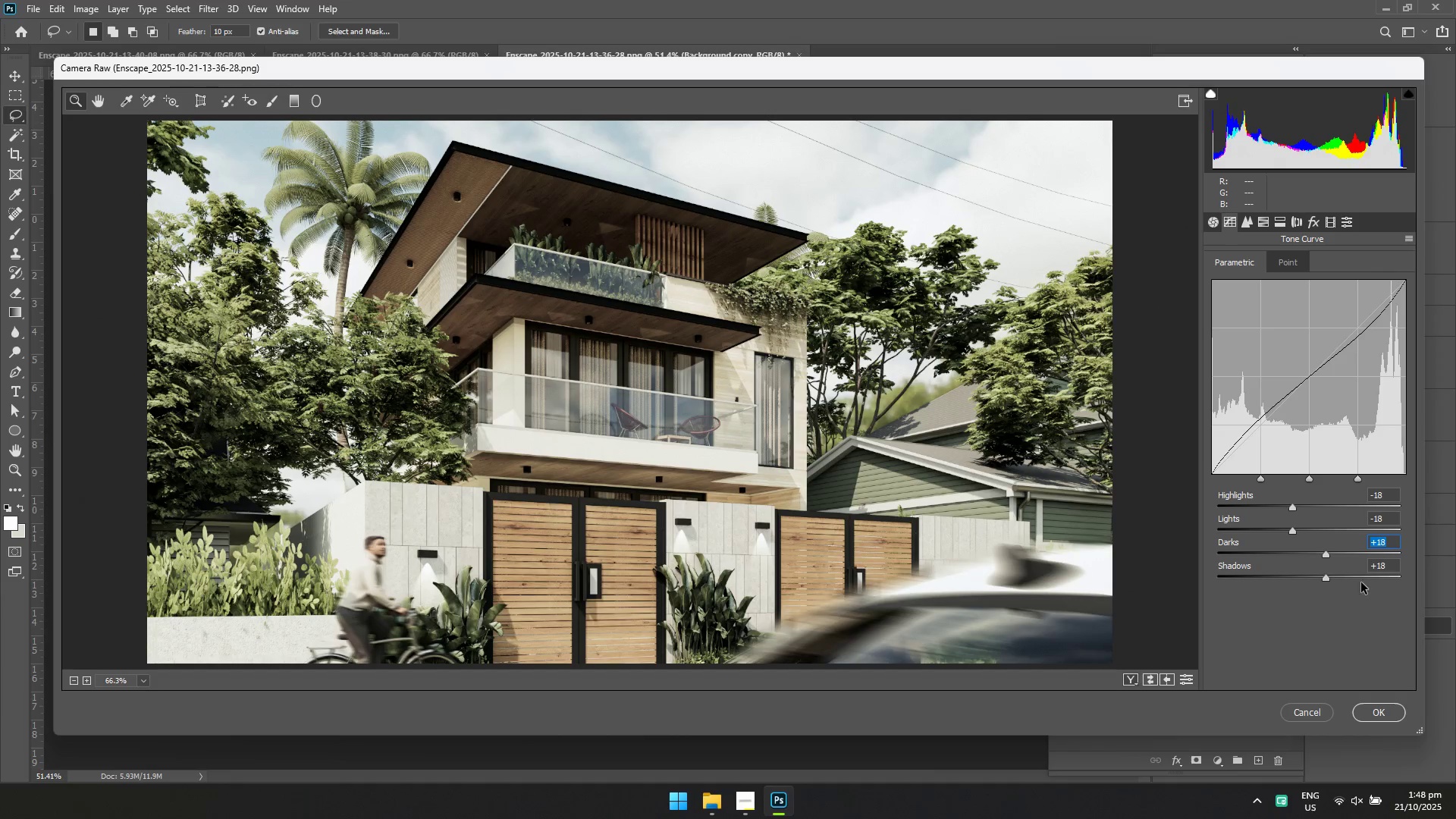 
wait(5.35)
 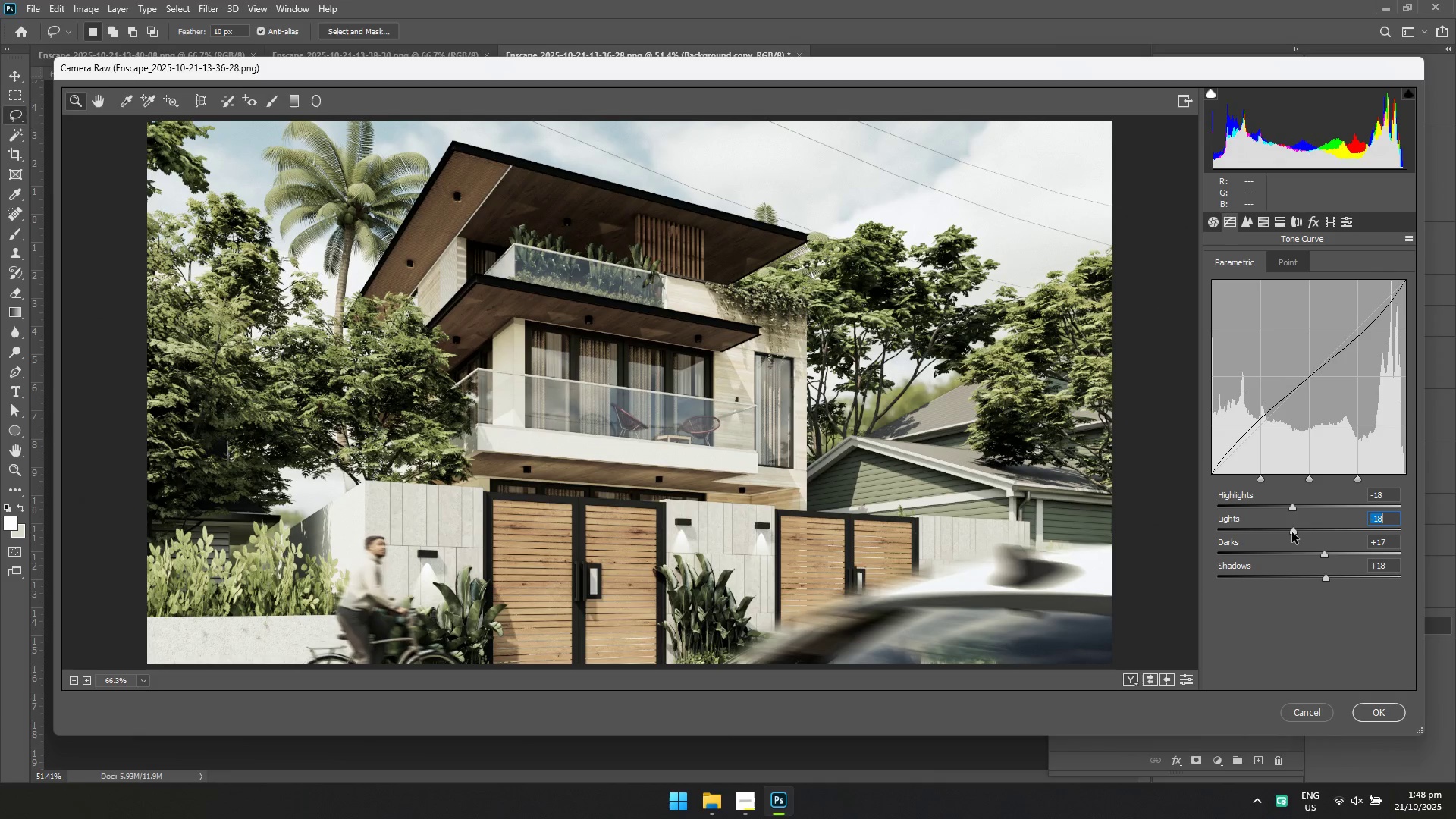 
double_click([1223, 216])
 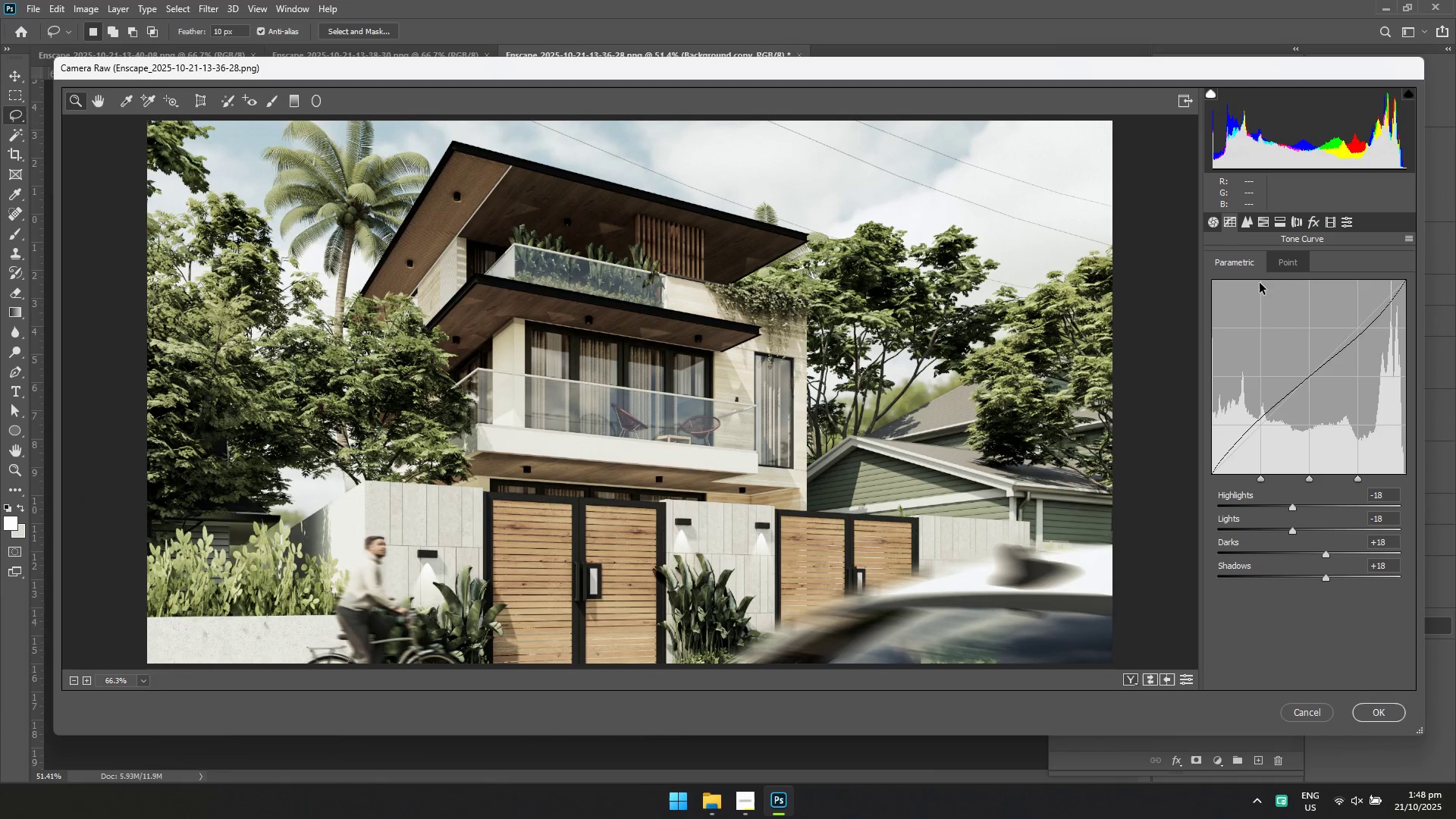 
left_click([1277, 256])
 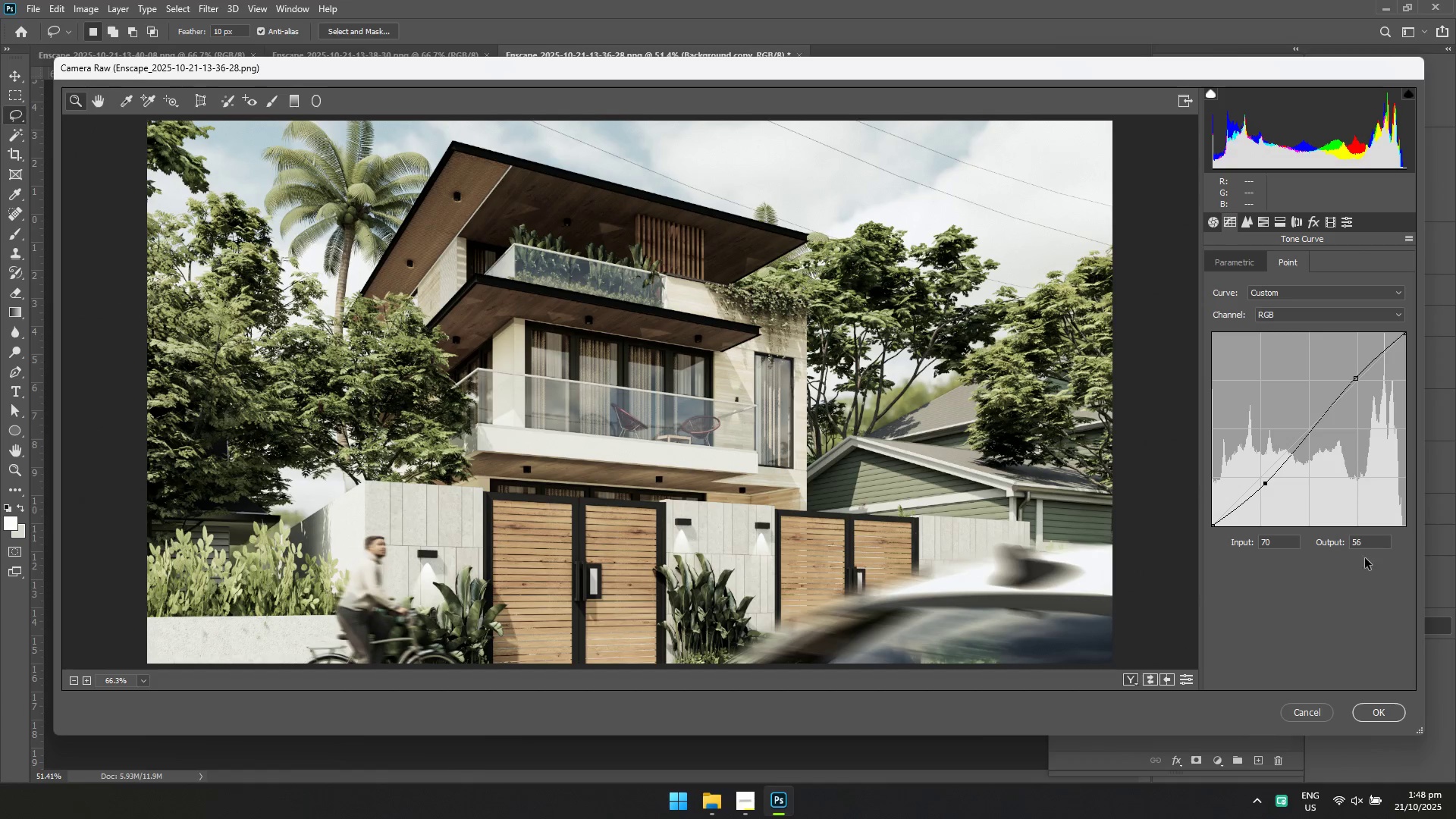 
wait(5.5)
 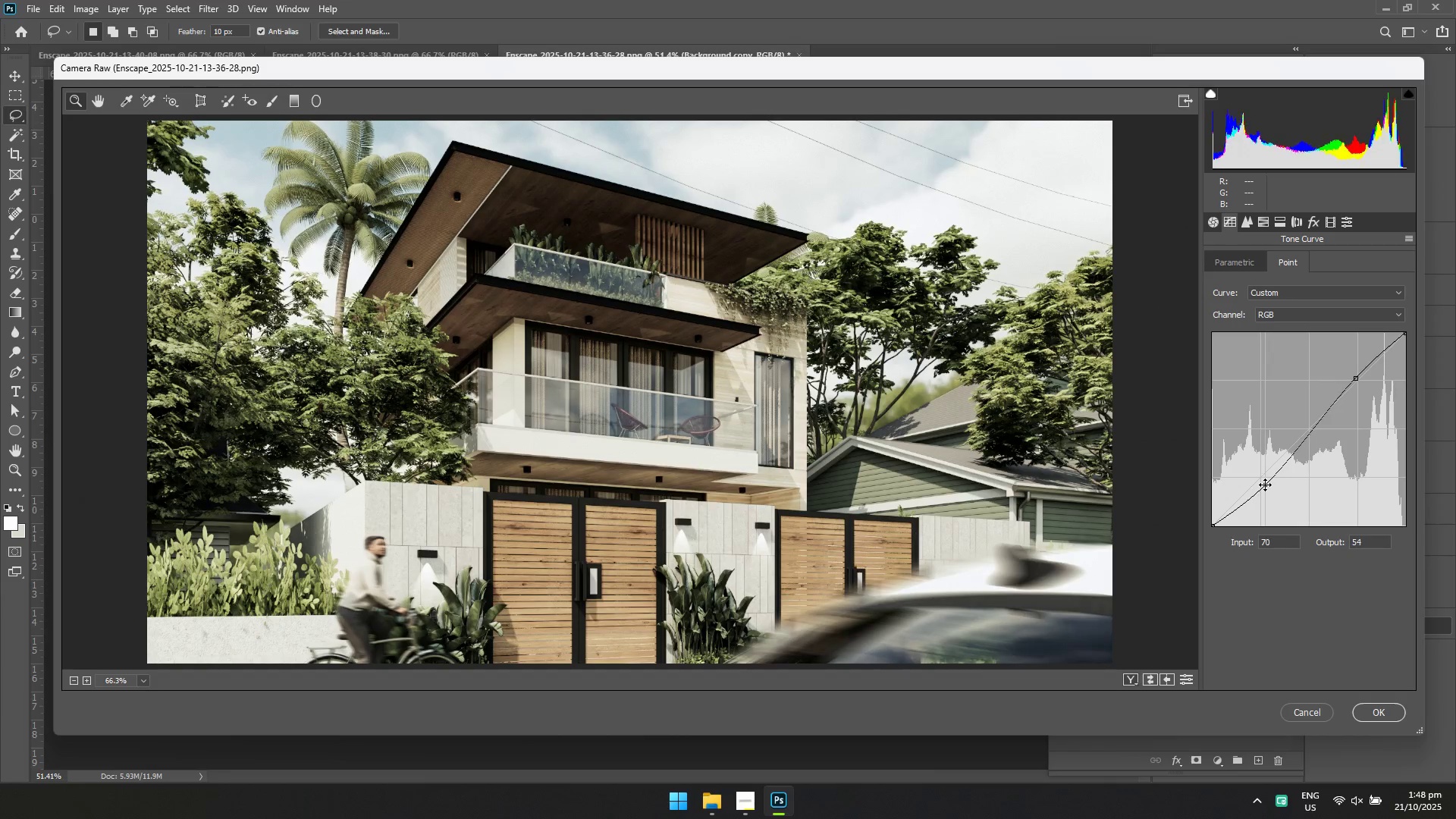 
left_click([1368, 708])
 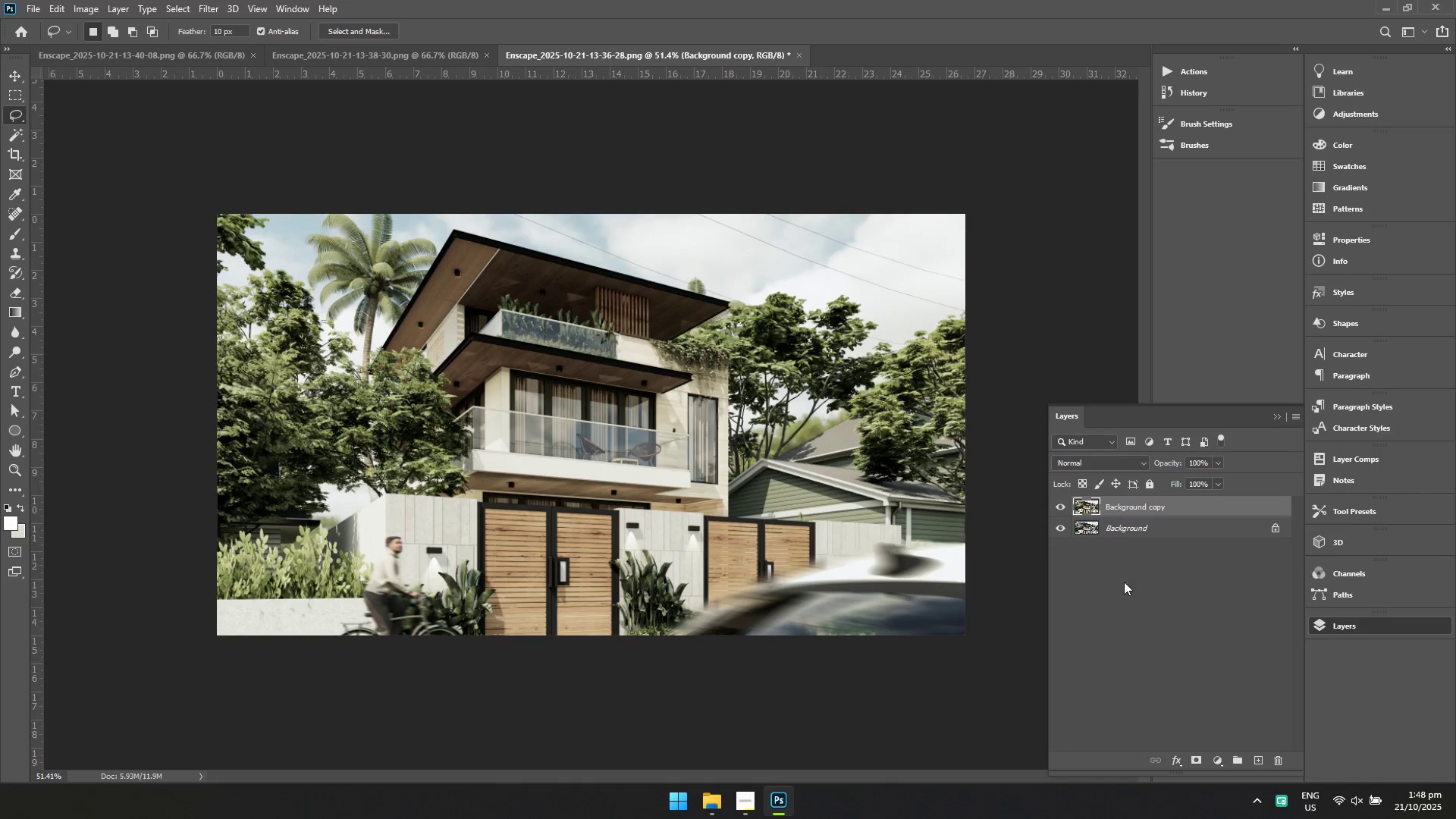 
key(Alt+AltLeft)
 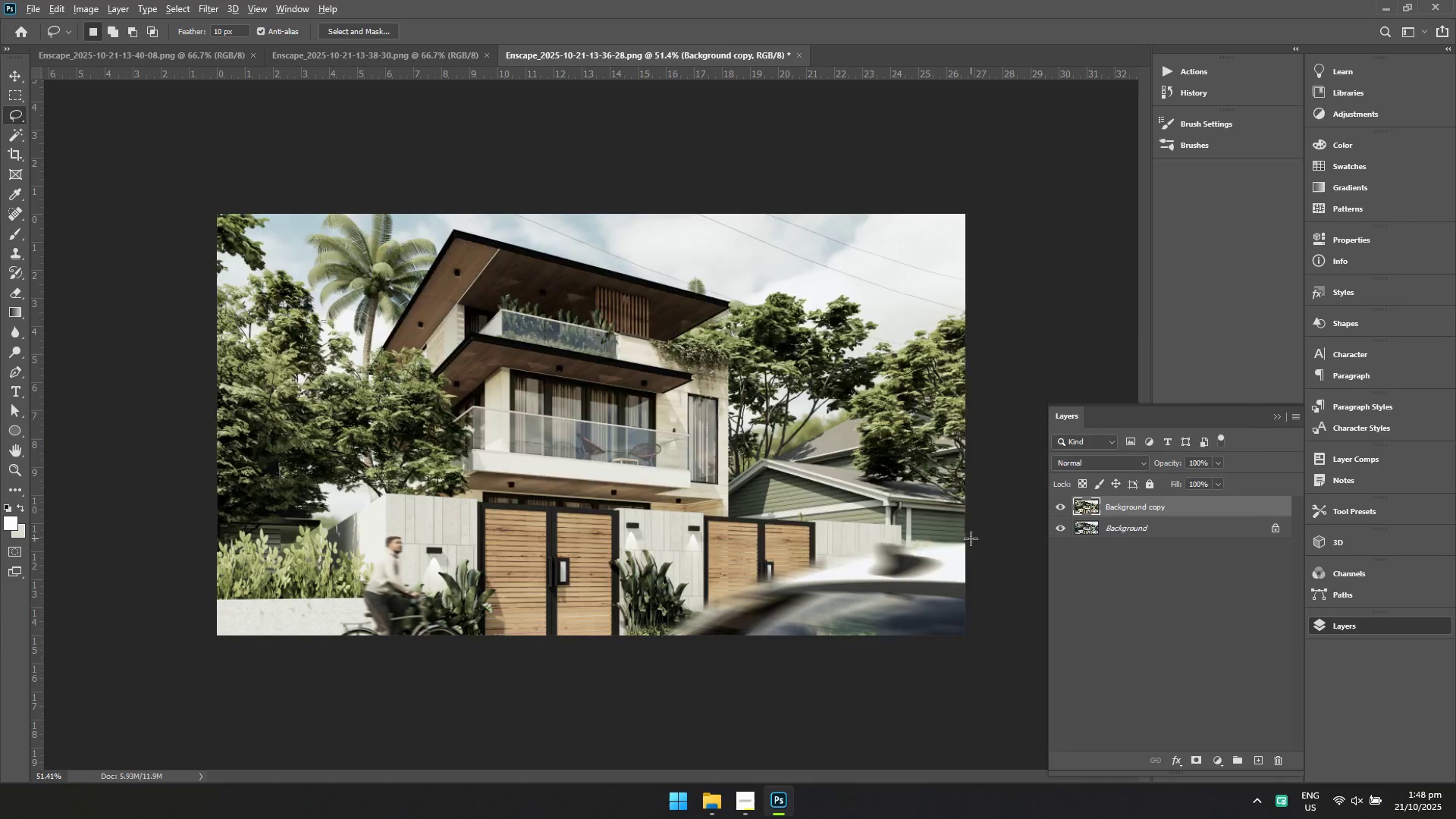 
key(Alt+Tab)